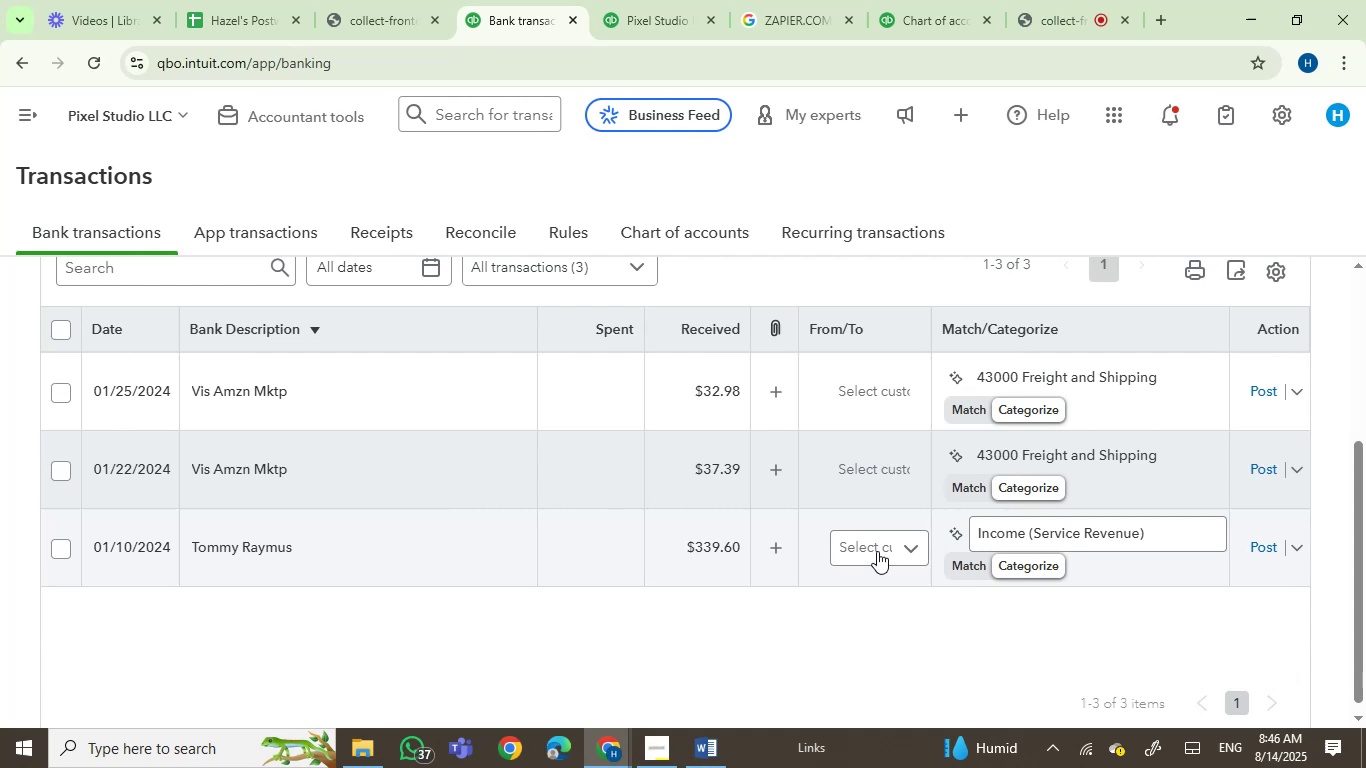 
type(tommy )
 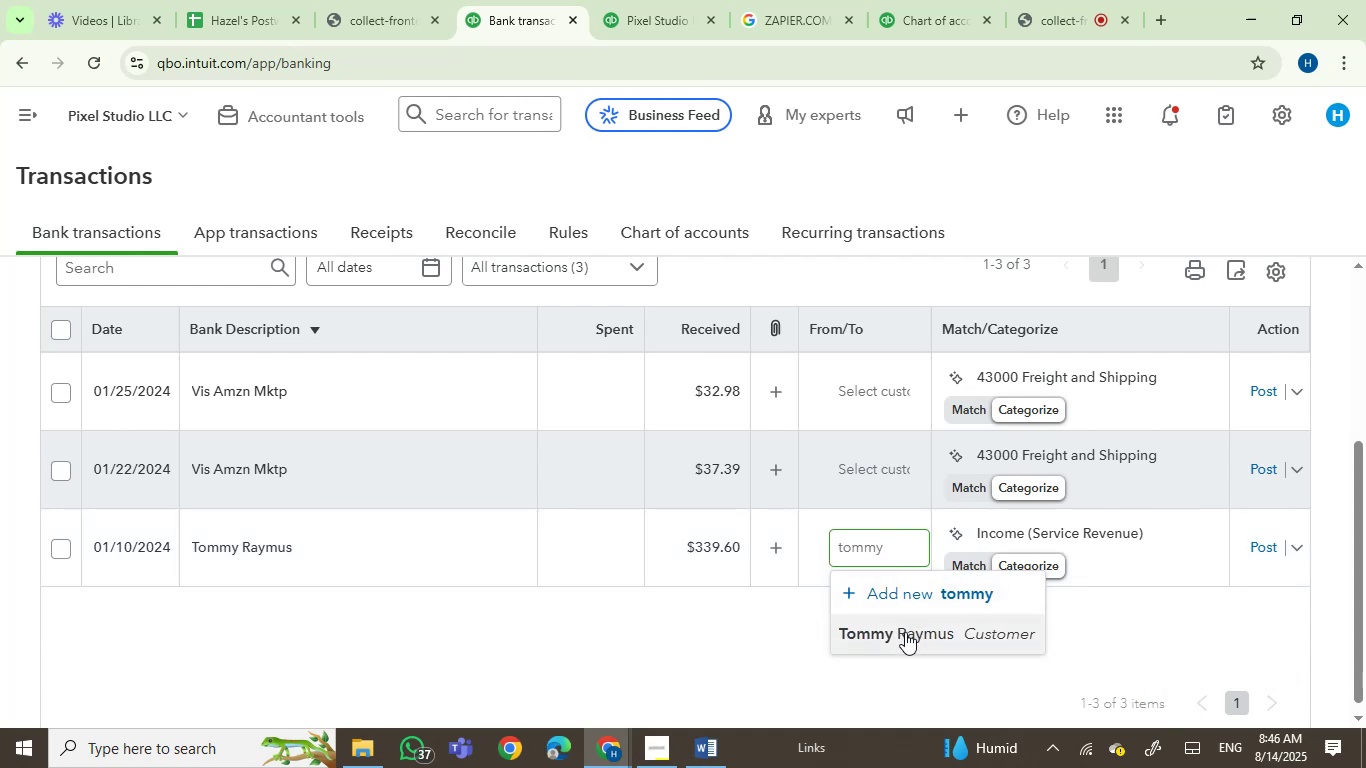 
left_click([1050, 539])
 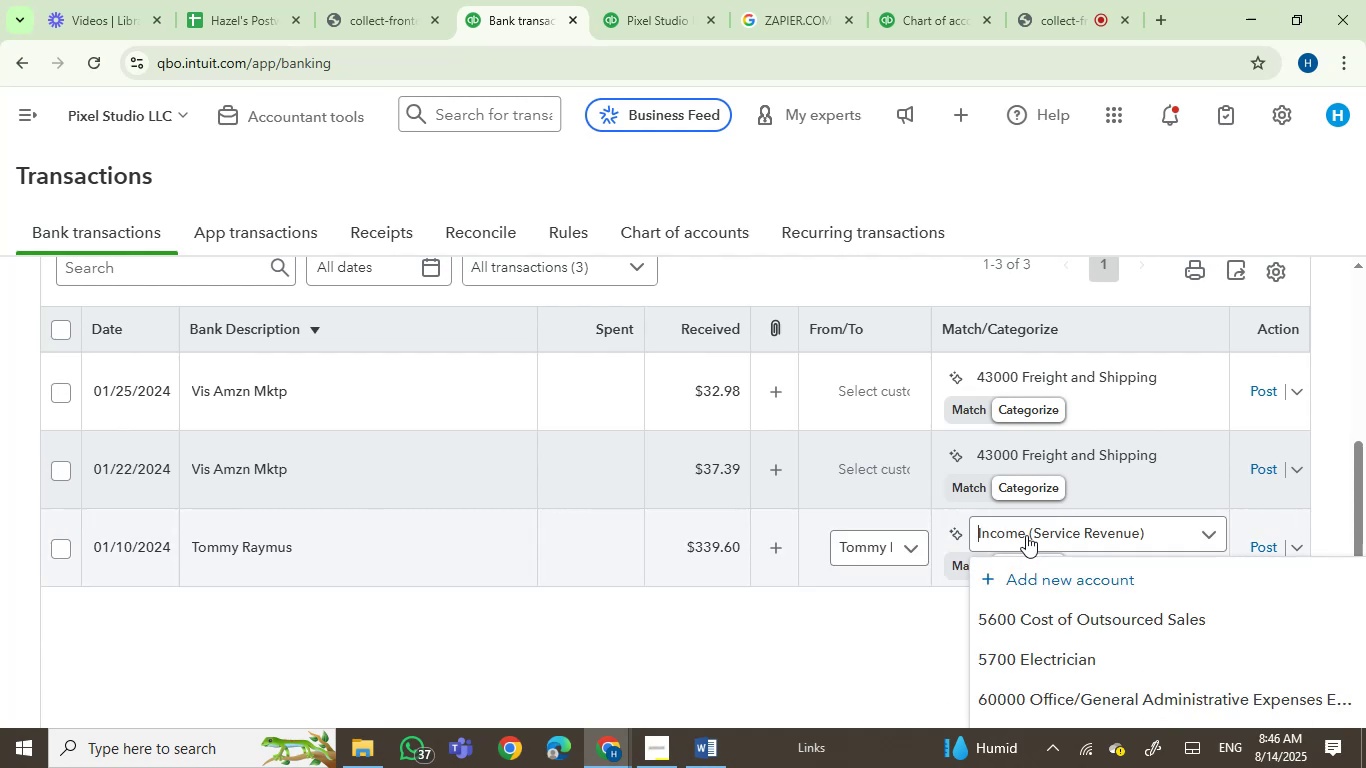 
left_click([1026, 535])
 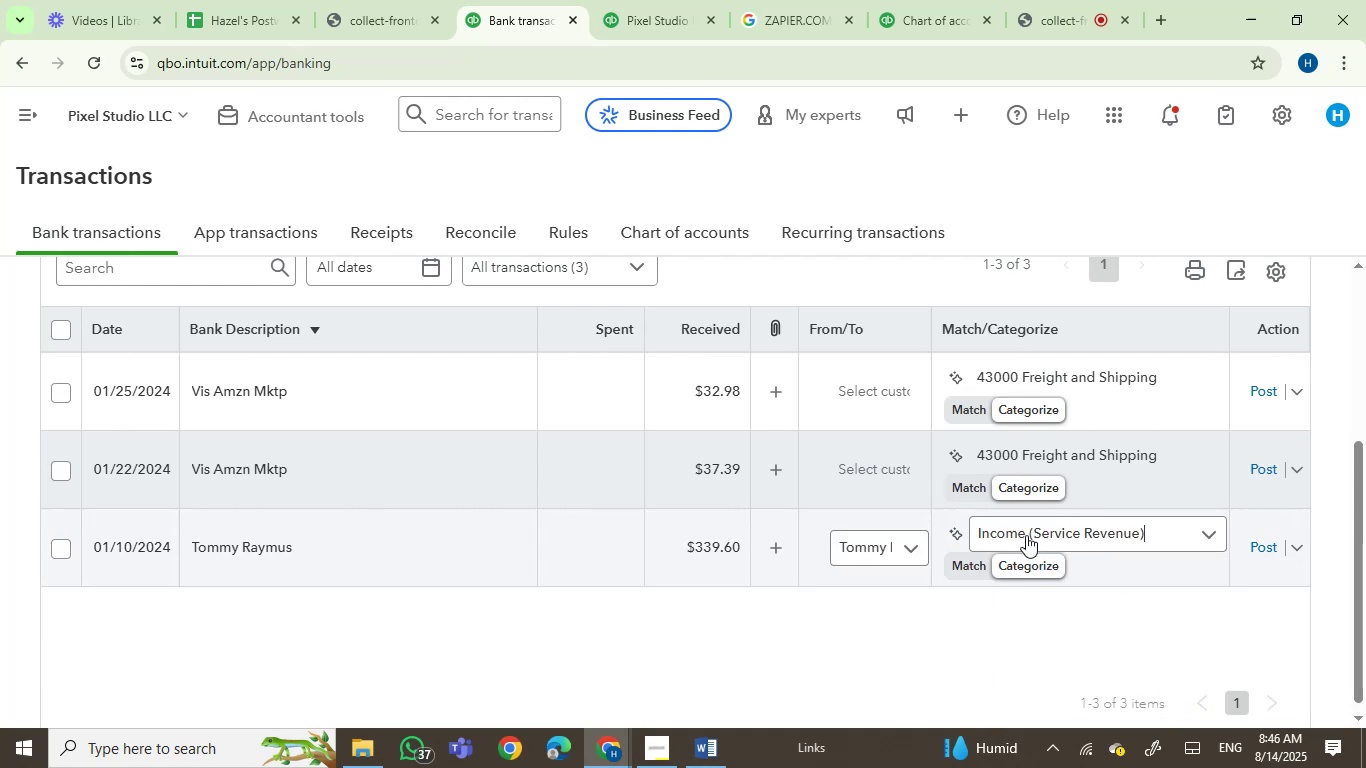 
type(sa)
 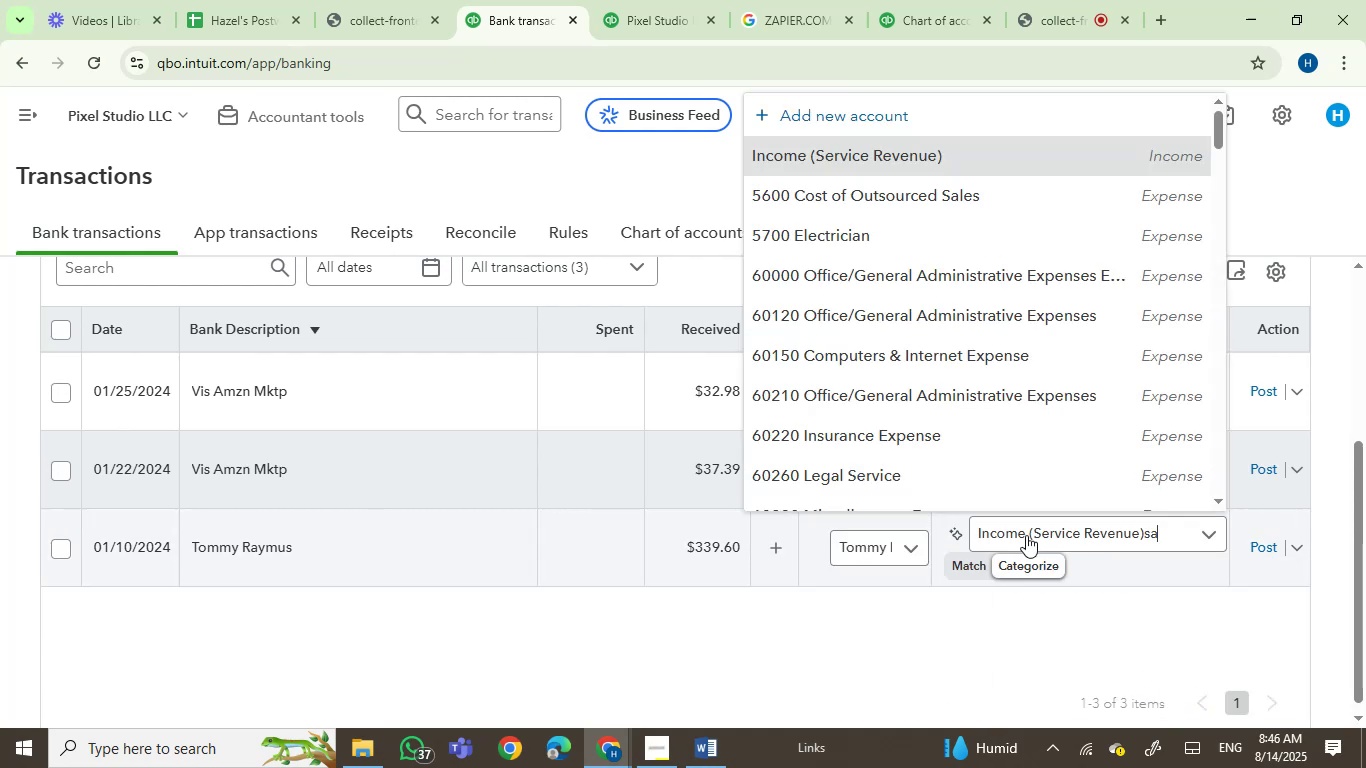 
left_click([1026, 535])
 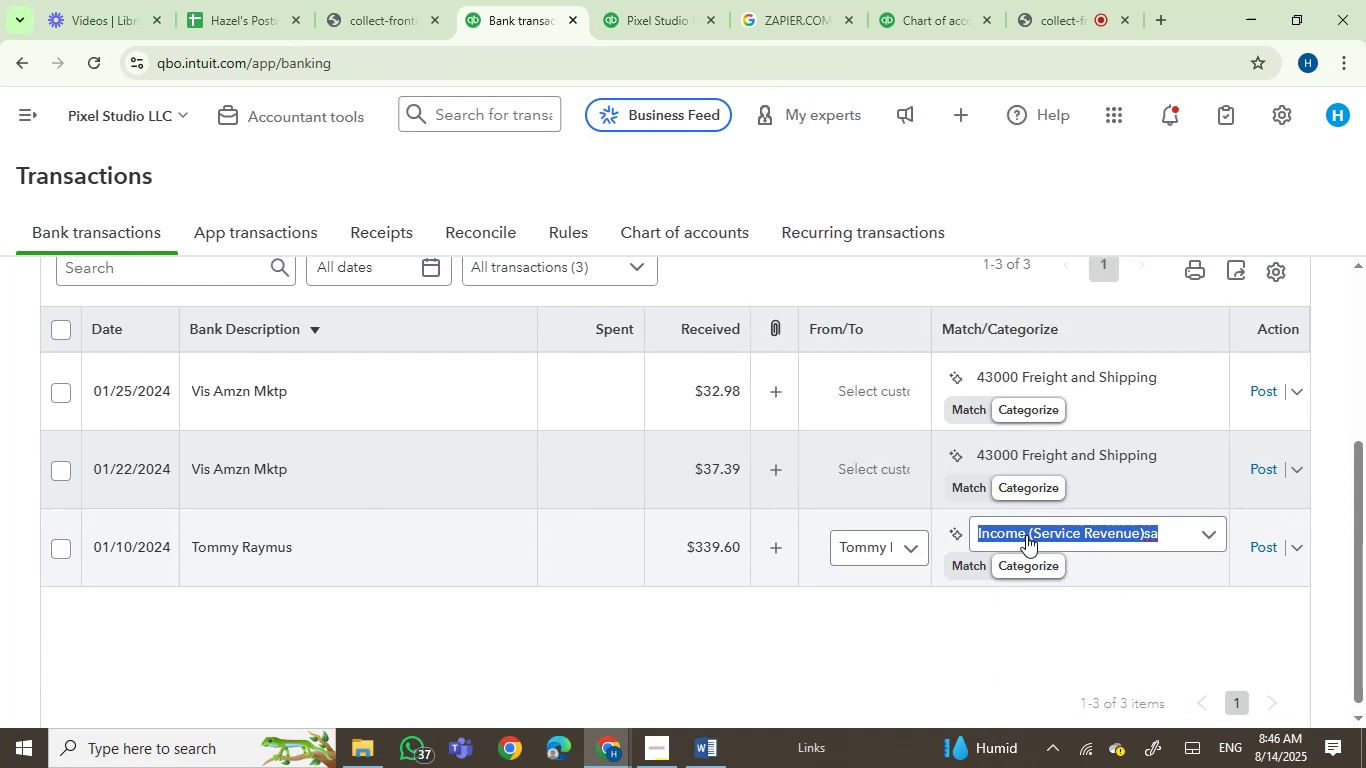 
type(sal)
 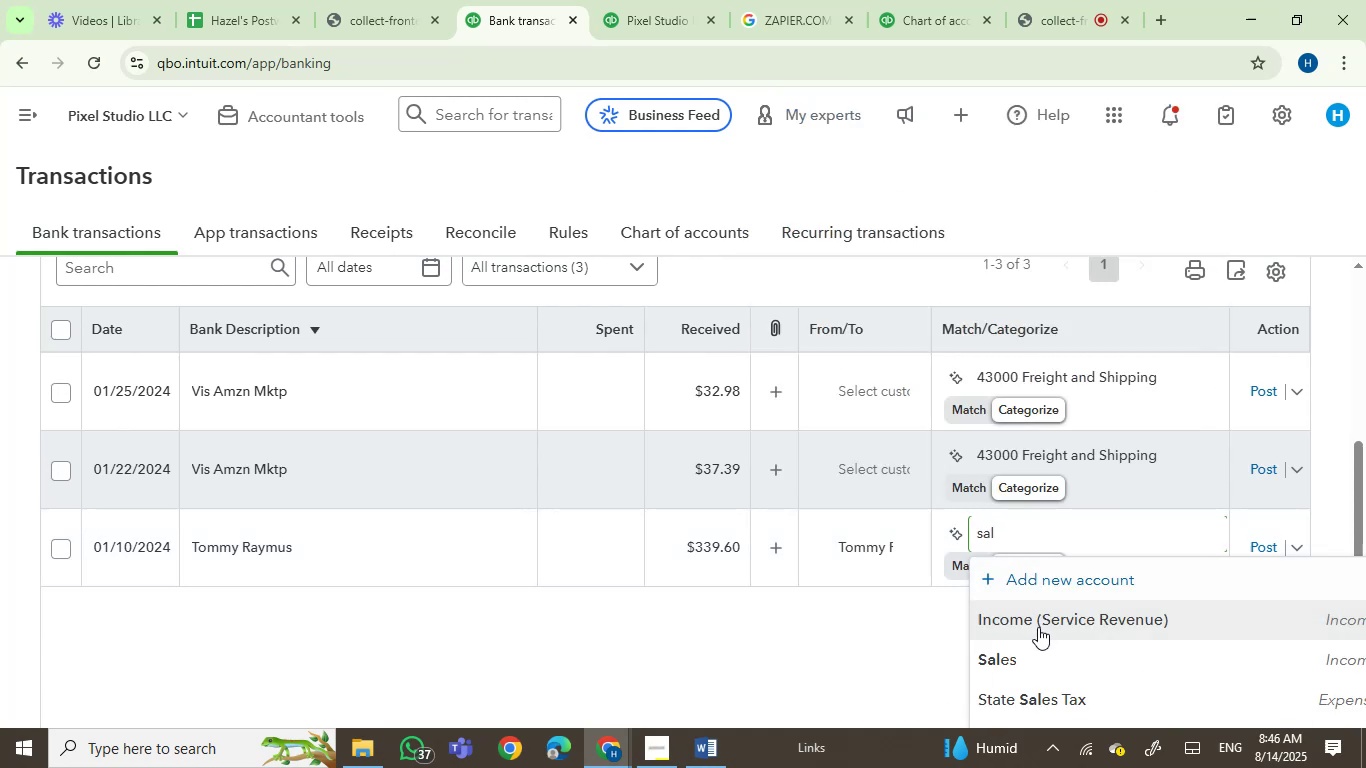 
left_click([1021, 663])
 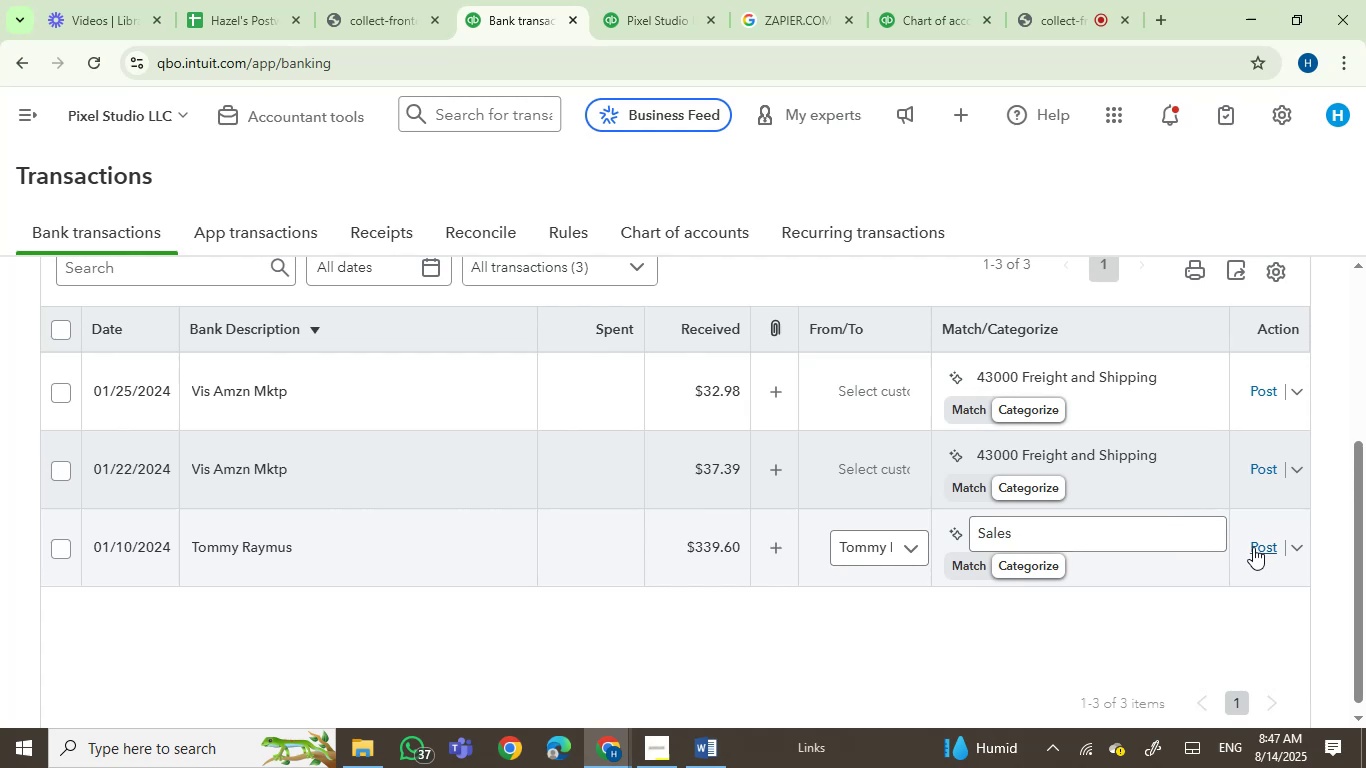 
left_click([1269, 543])
 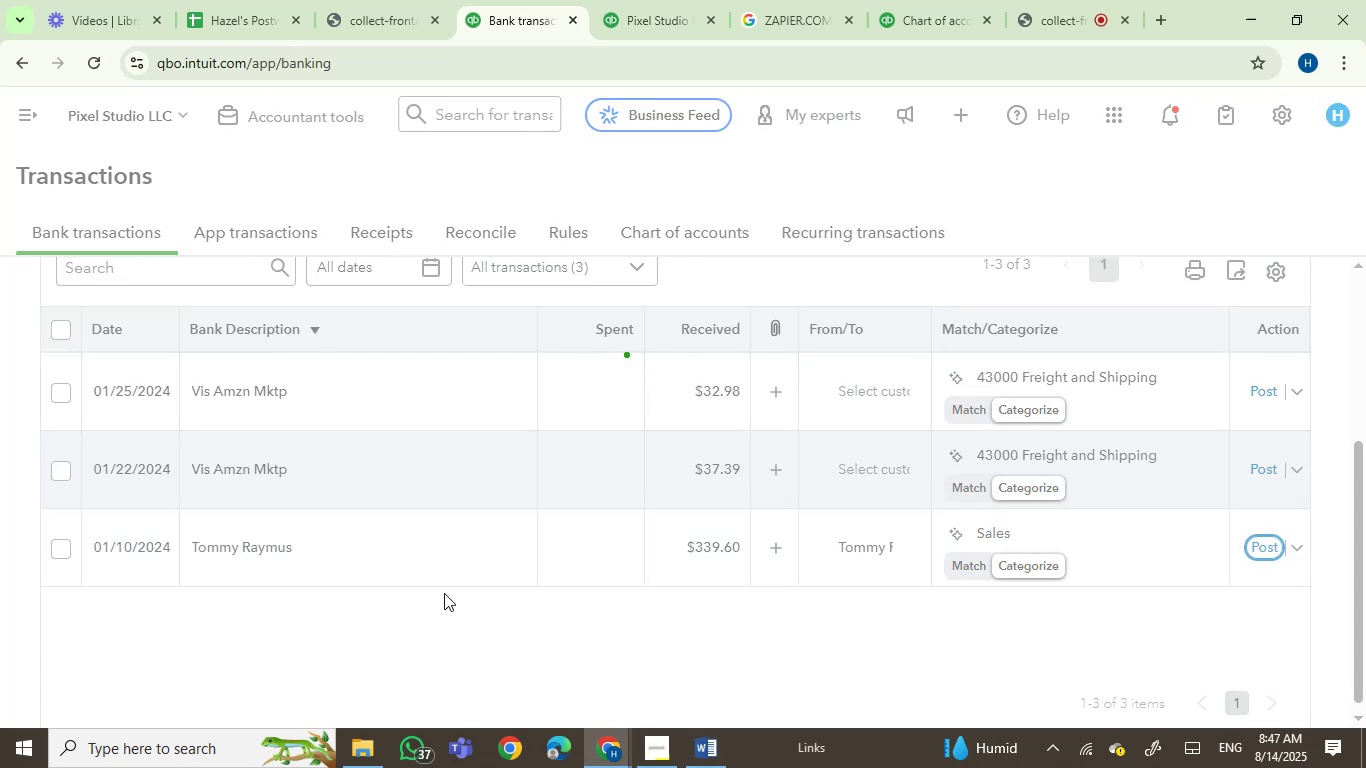 
scroll: coordinate [437, 589], scroll_direction: up, amount: 3.0
 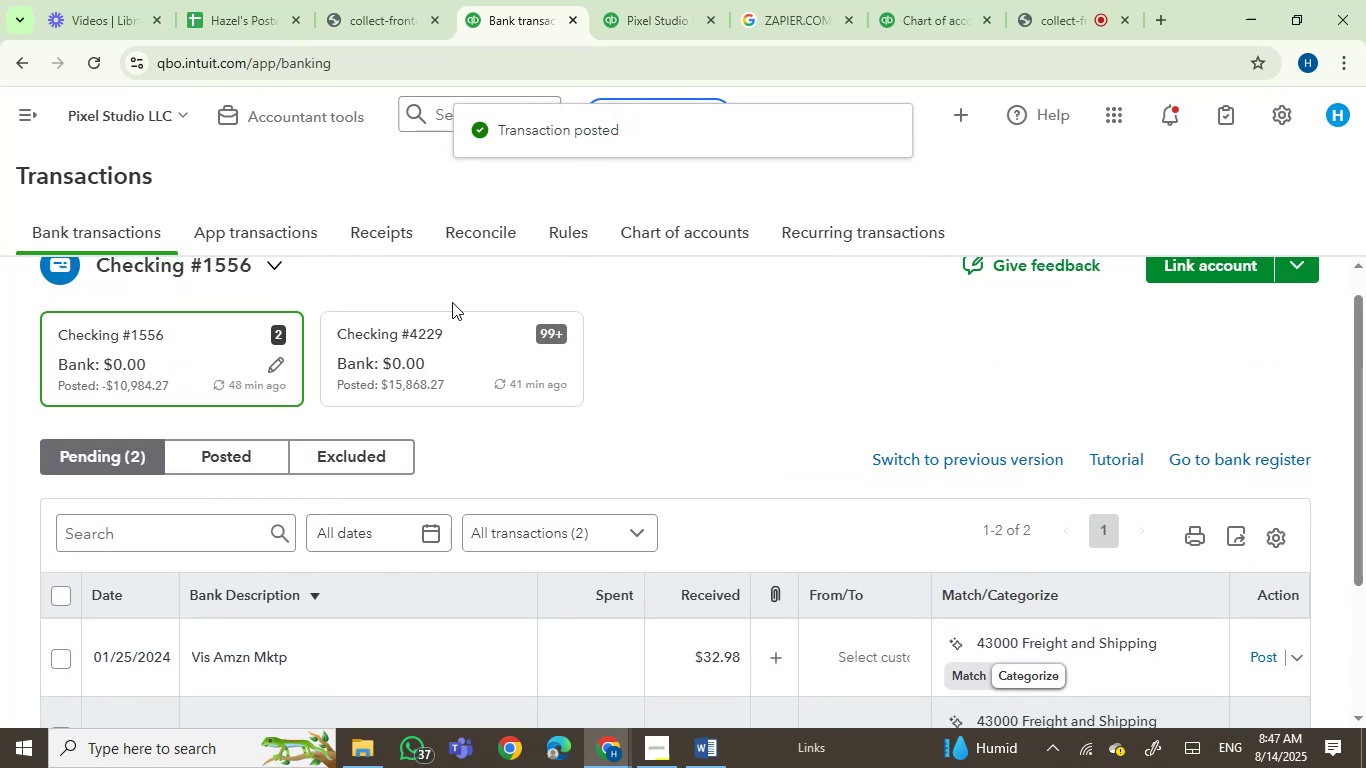 